 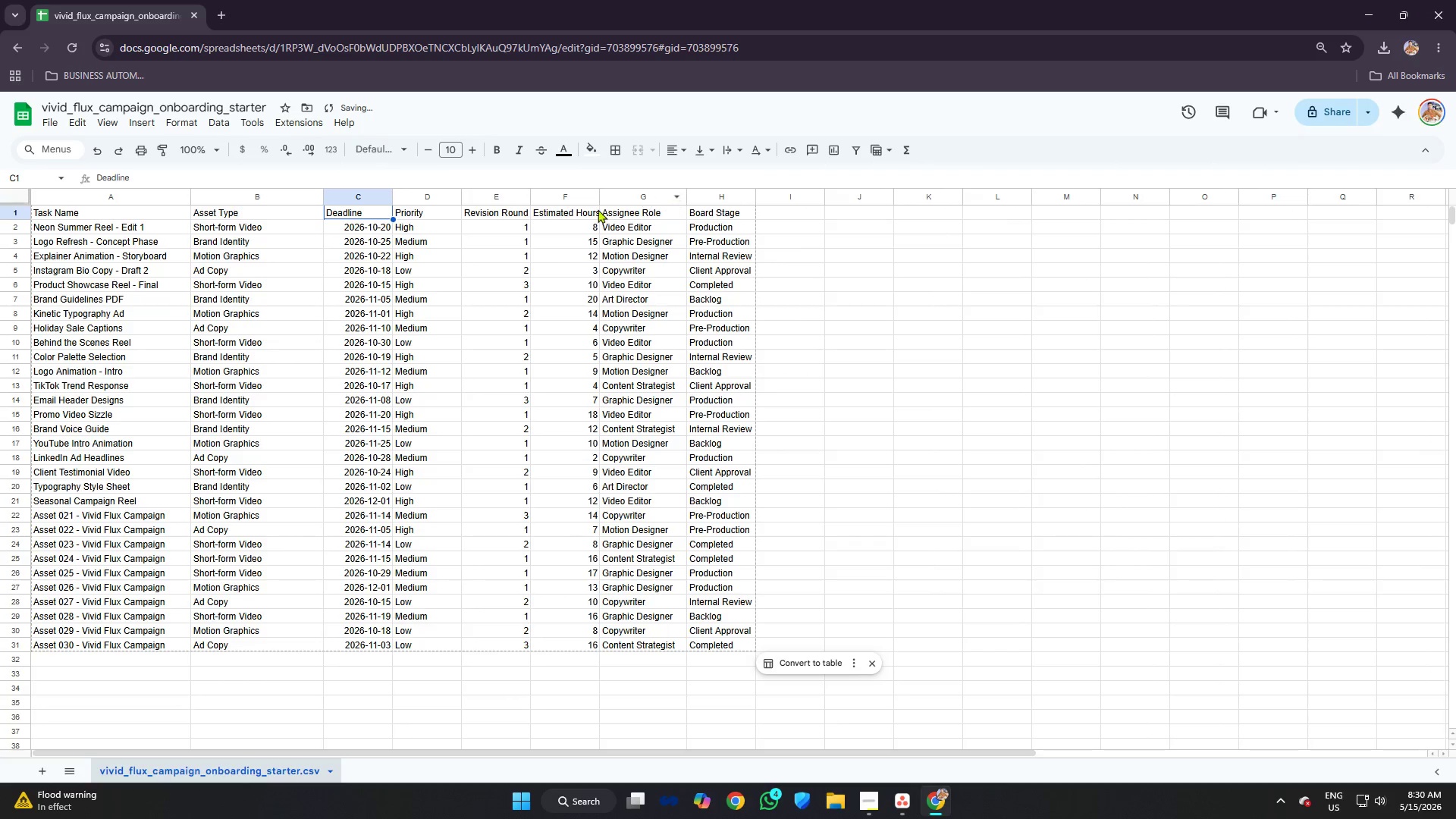 
left_click_drag(start_coordinate=[598, 199], to_coordinate=[618, 201])
 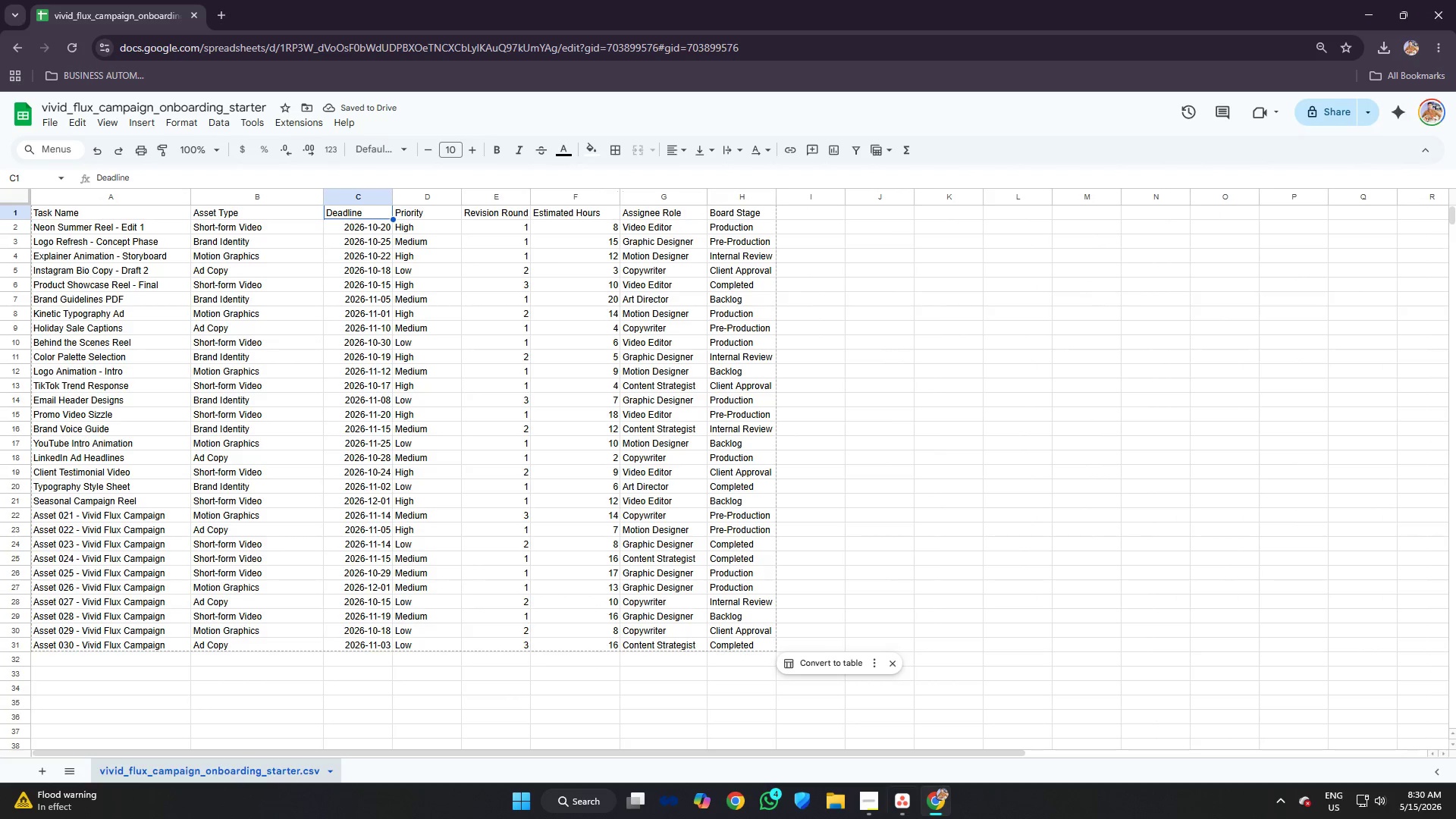 
left_click([905, 801])
 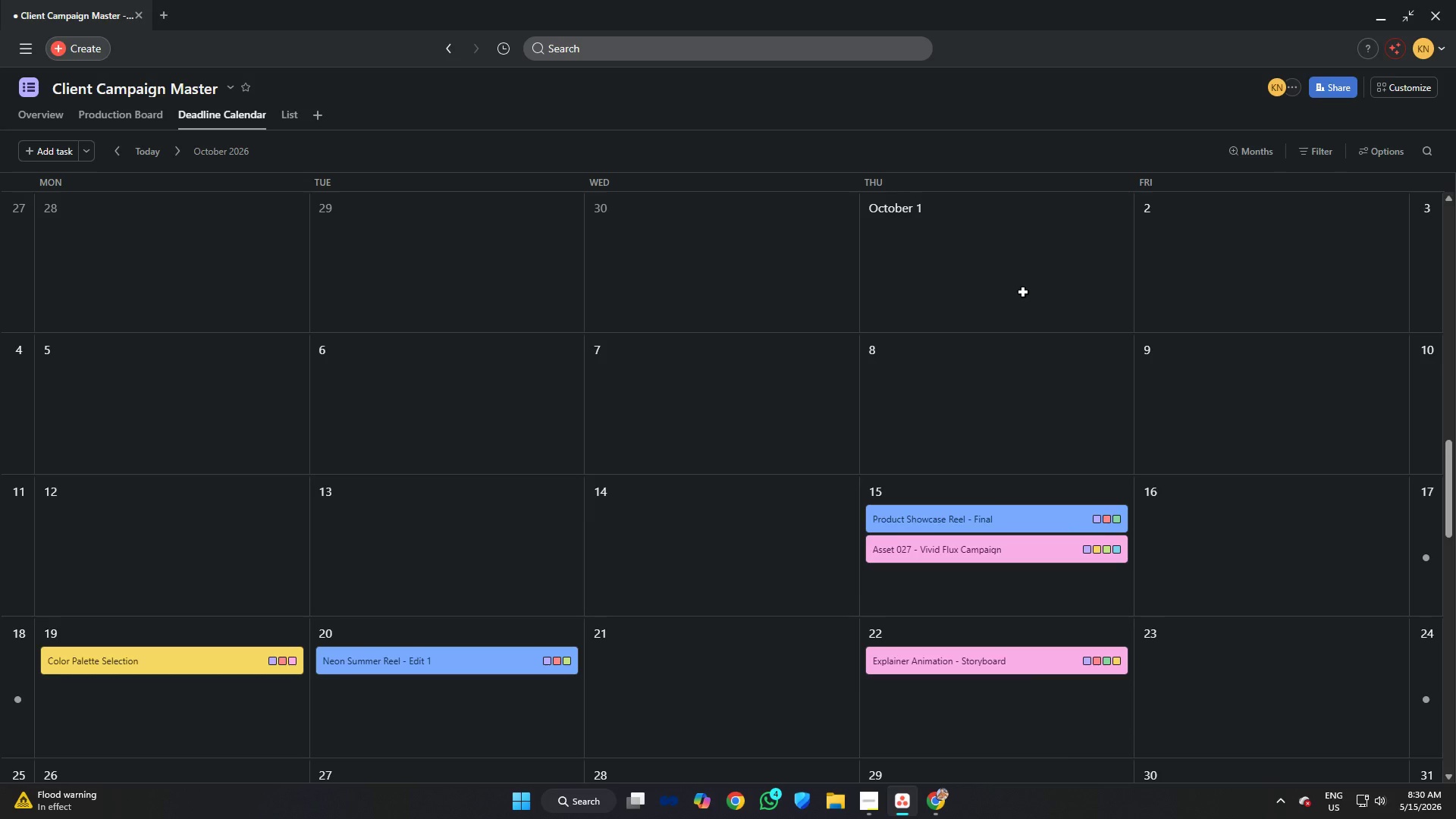 
scroll: coordinate [1025, 293], scroll_direction: down, amount: 2.0
 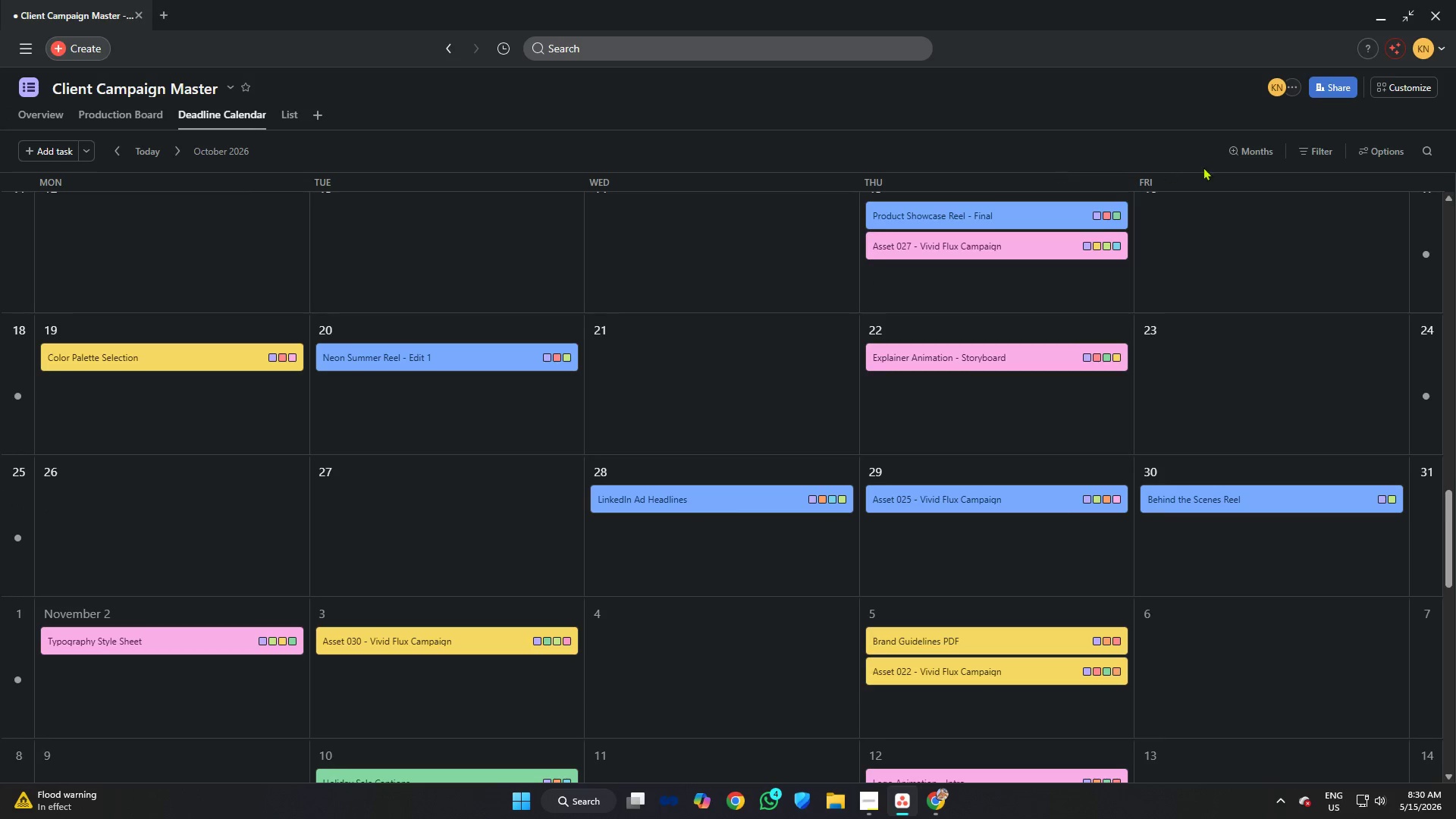 
left_click([1377, 150])
 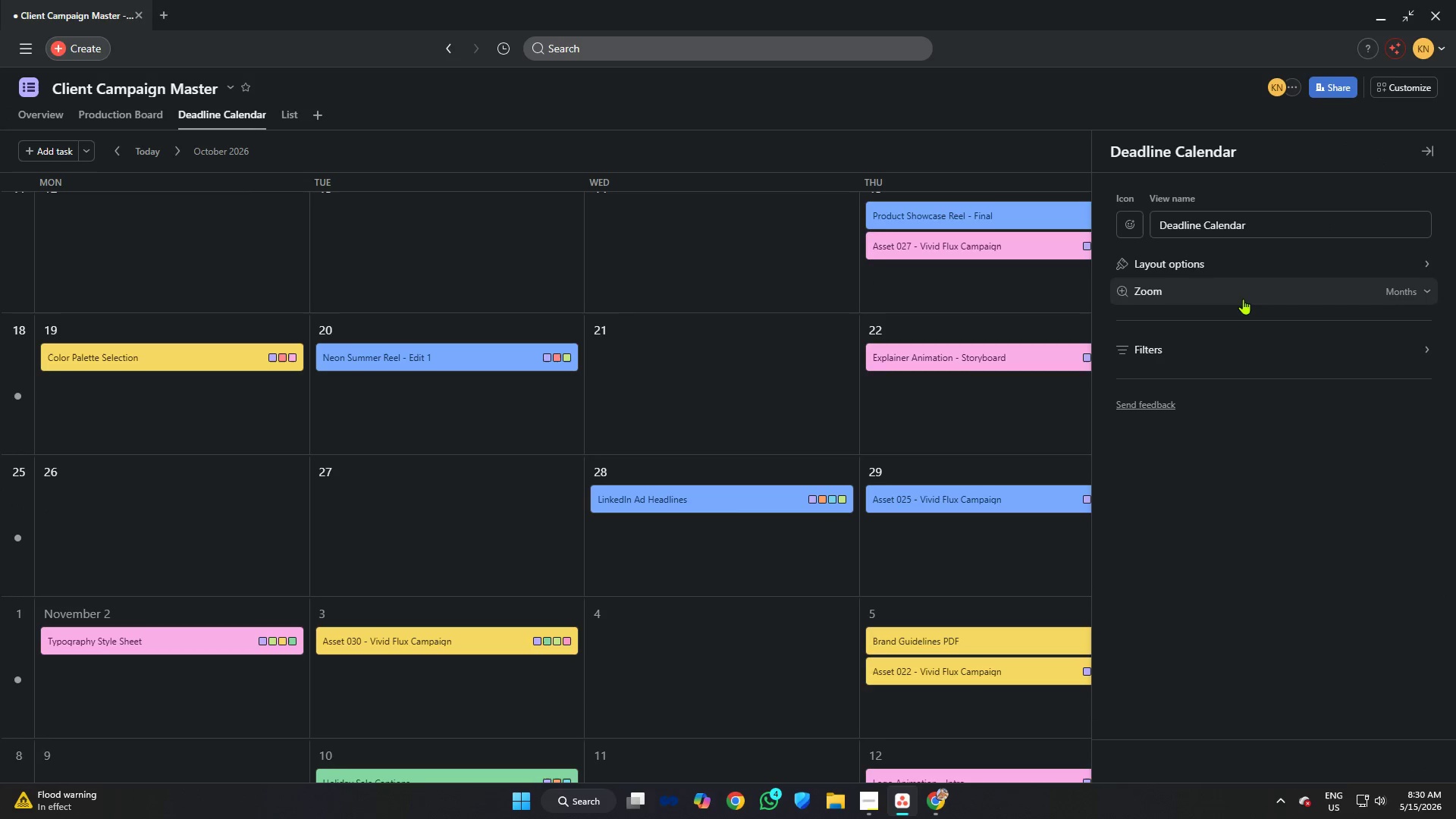 
left_click([1256, 271])
 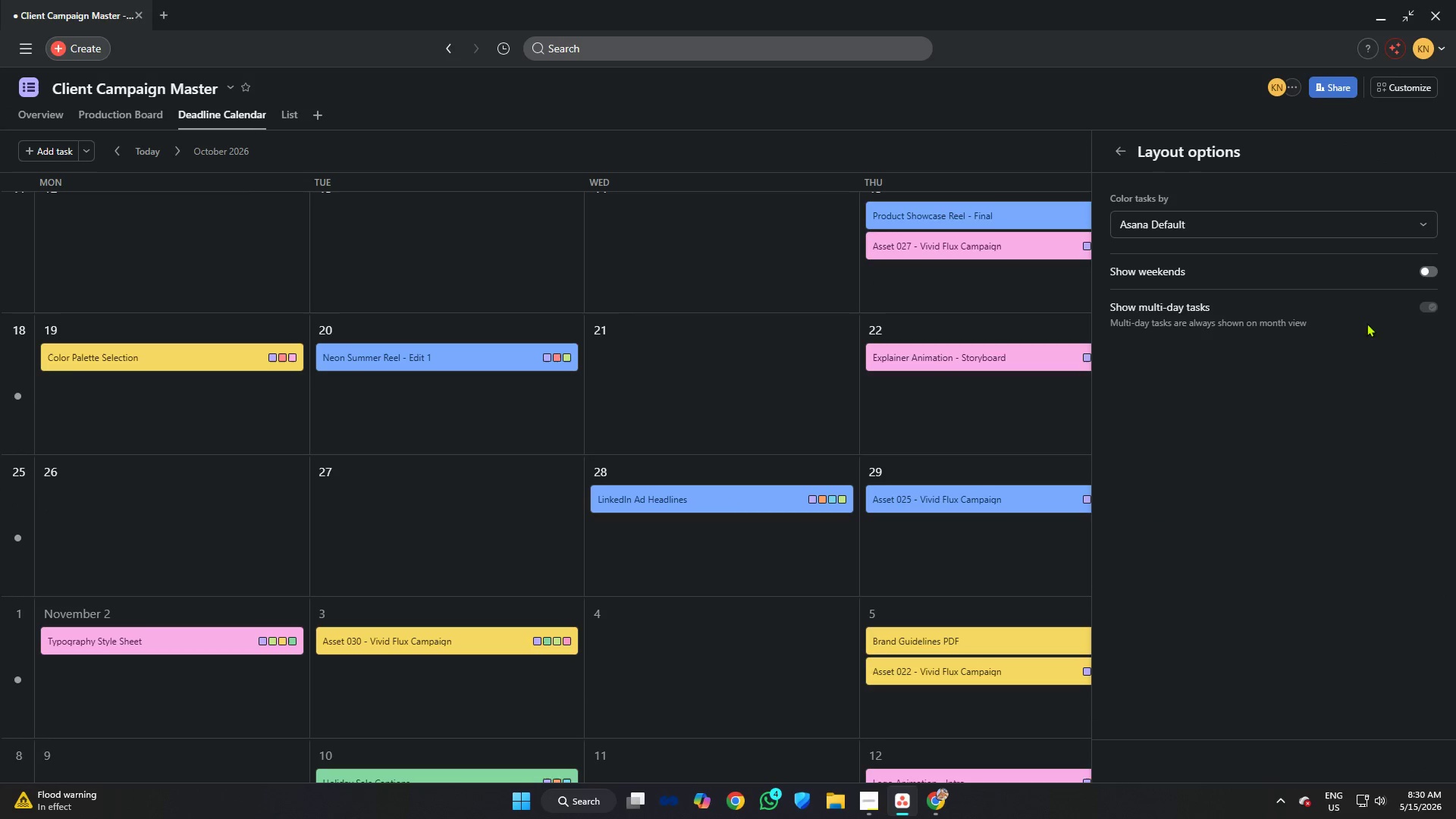 
wait(5.84)
 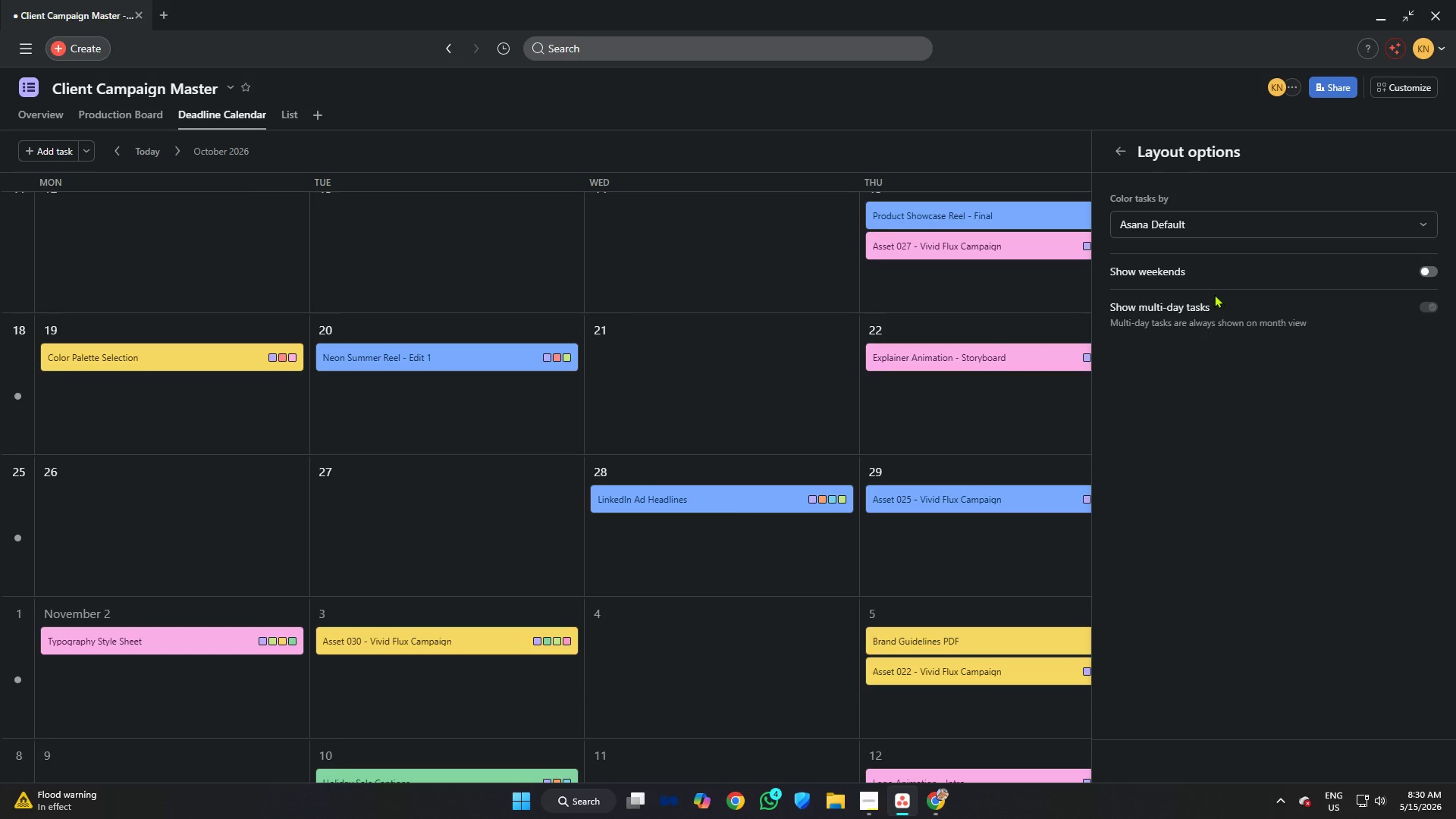 
left_click([1418, 269])
 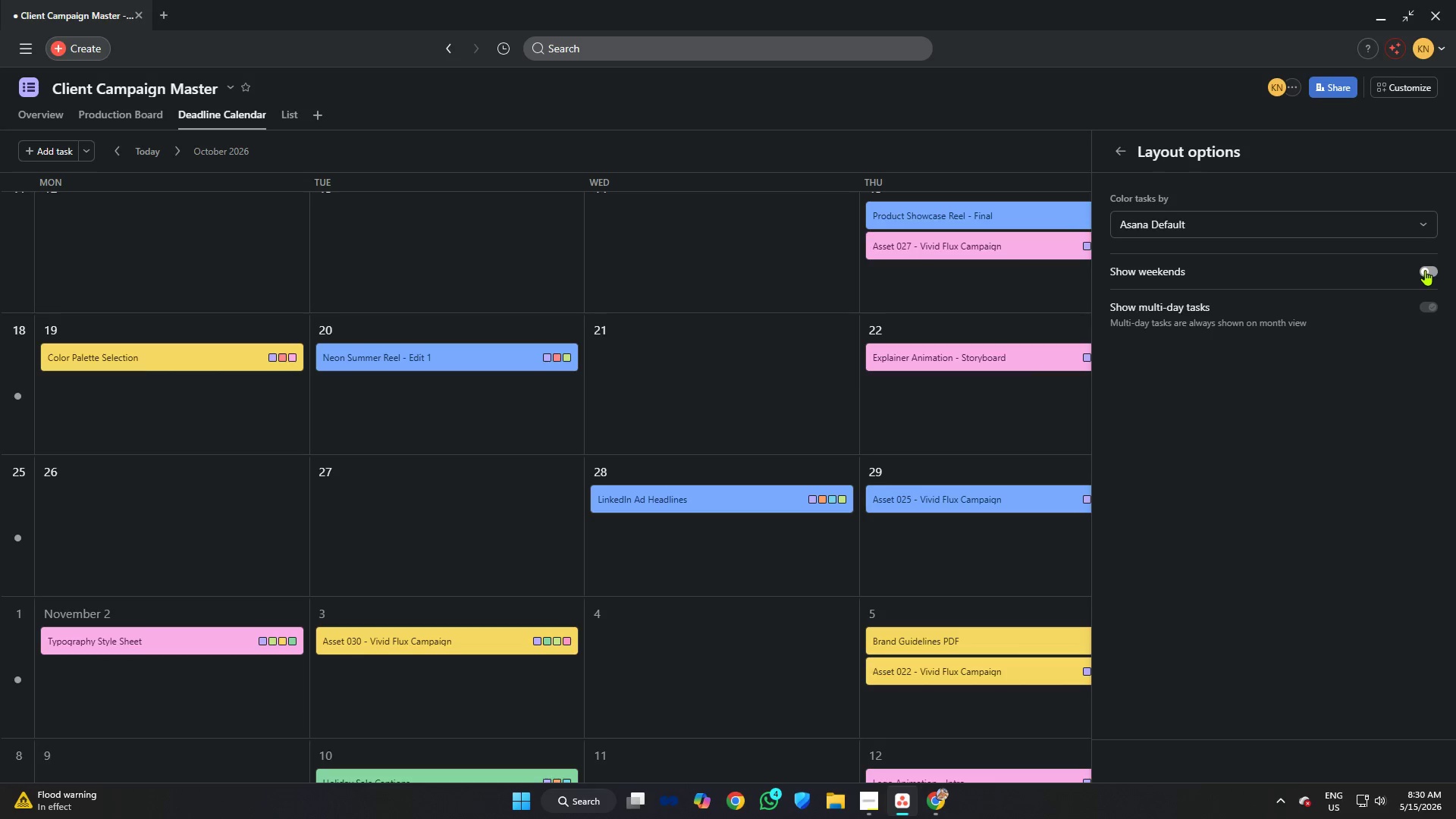 
left_click([1425, 270])
 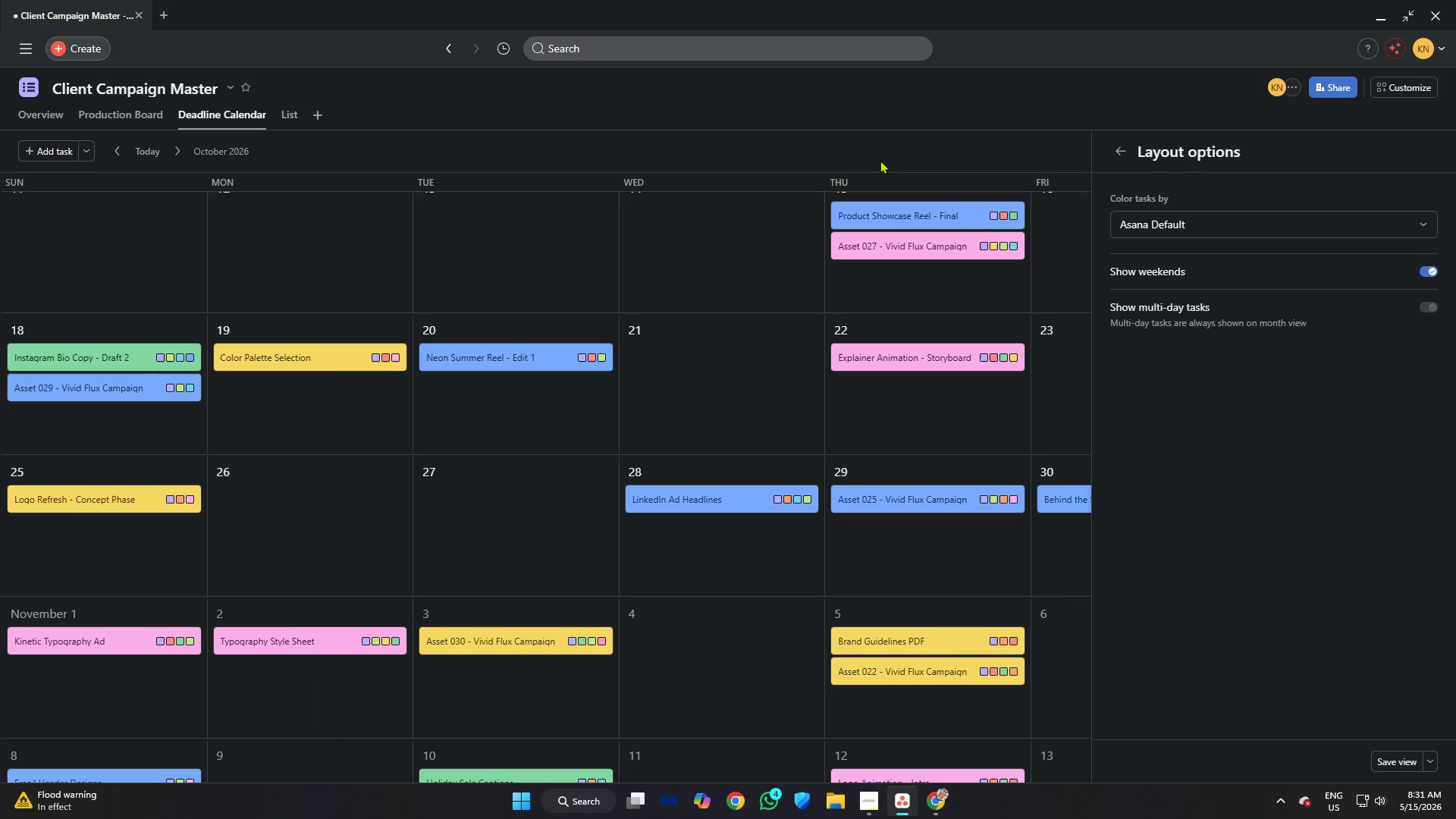 
left_click([896, 134])
 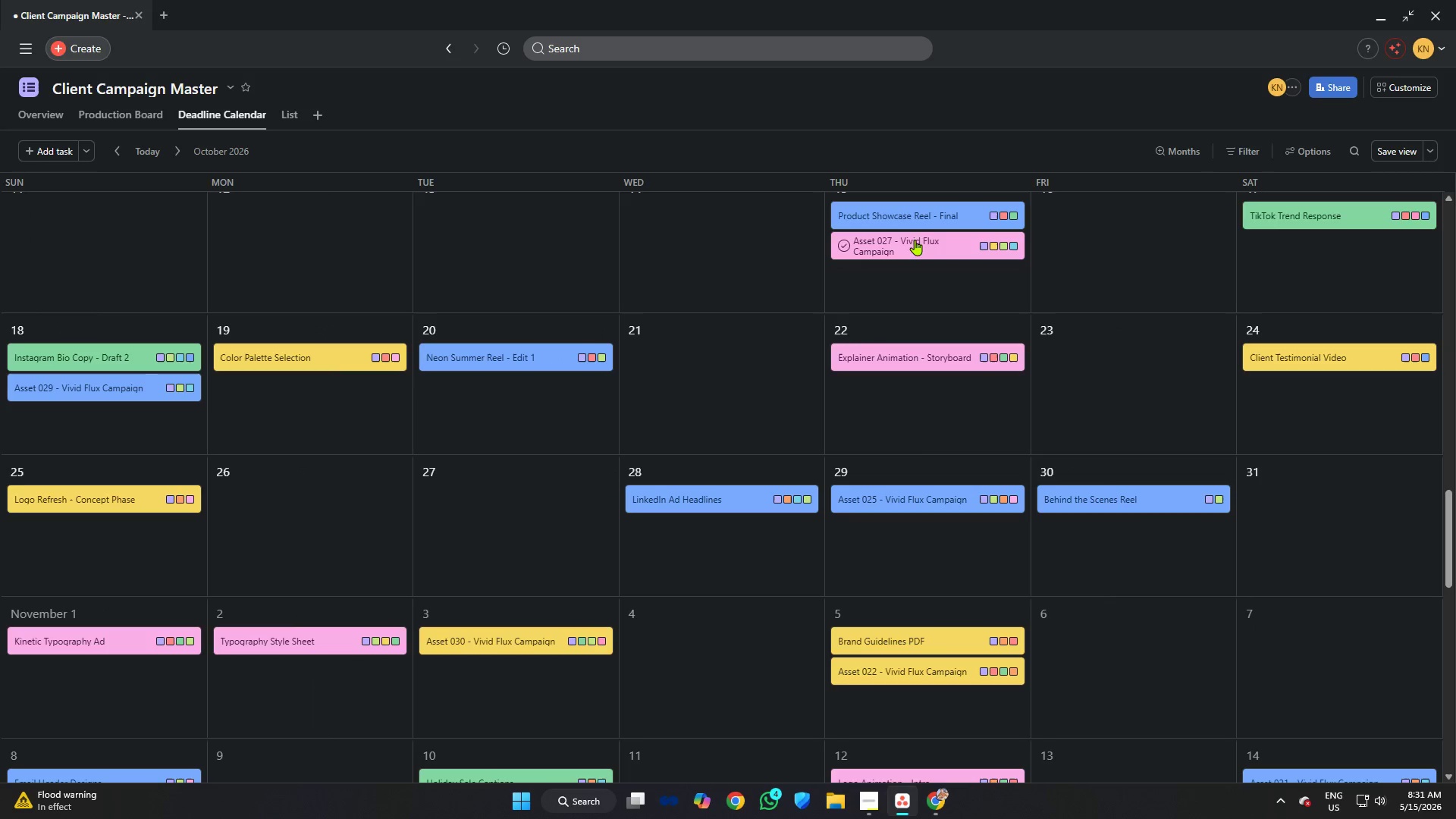 
scroll: coordinate [956, 323], scroll_direction: down, amount: 2.0
 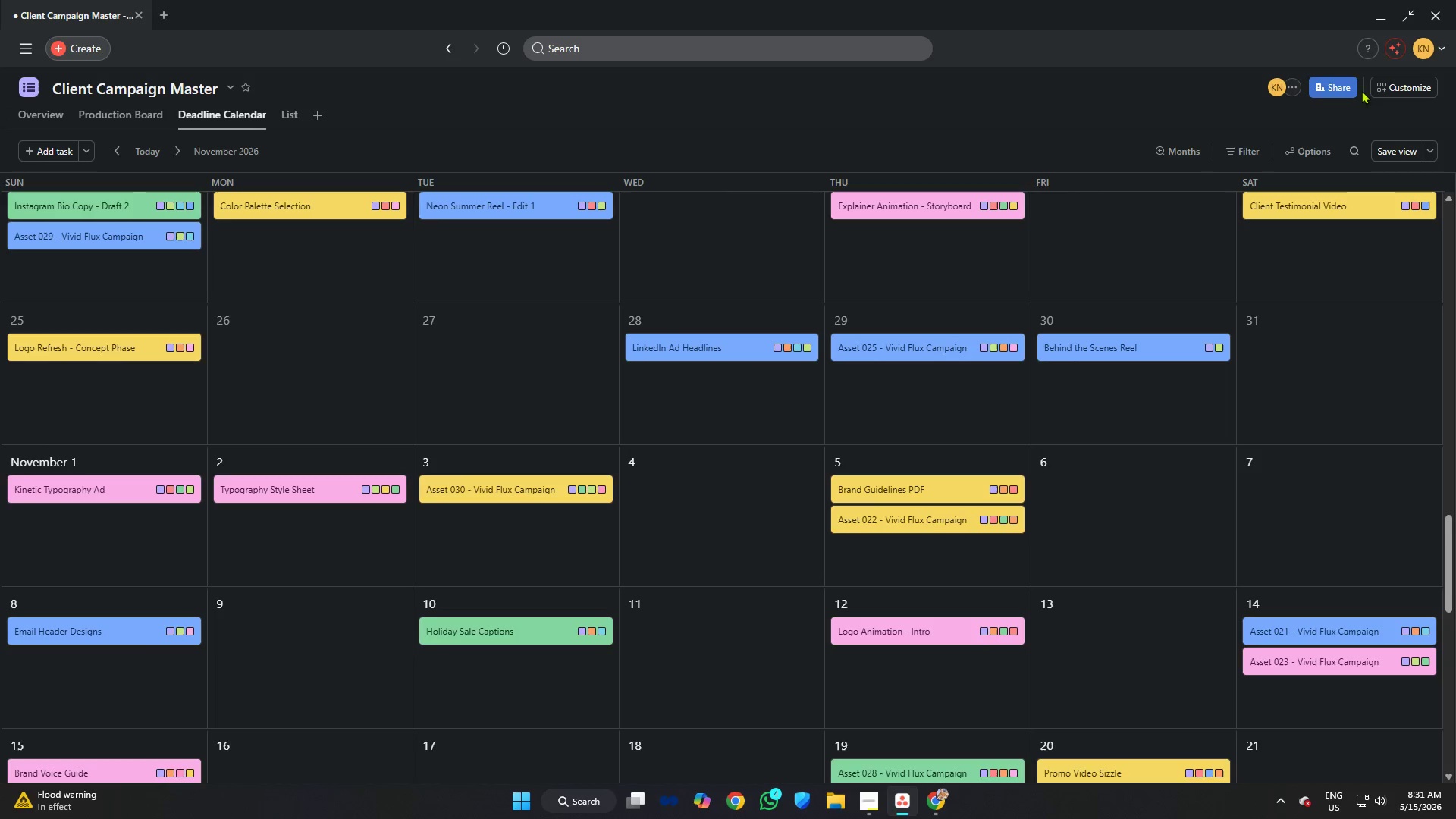 
left_click([1432, 149])
 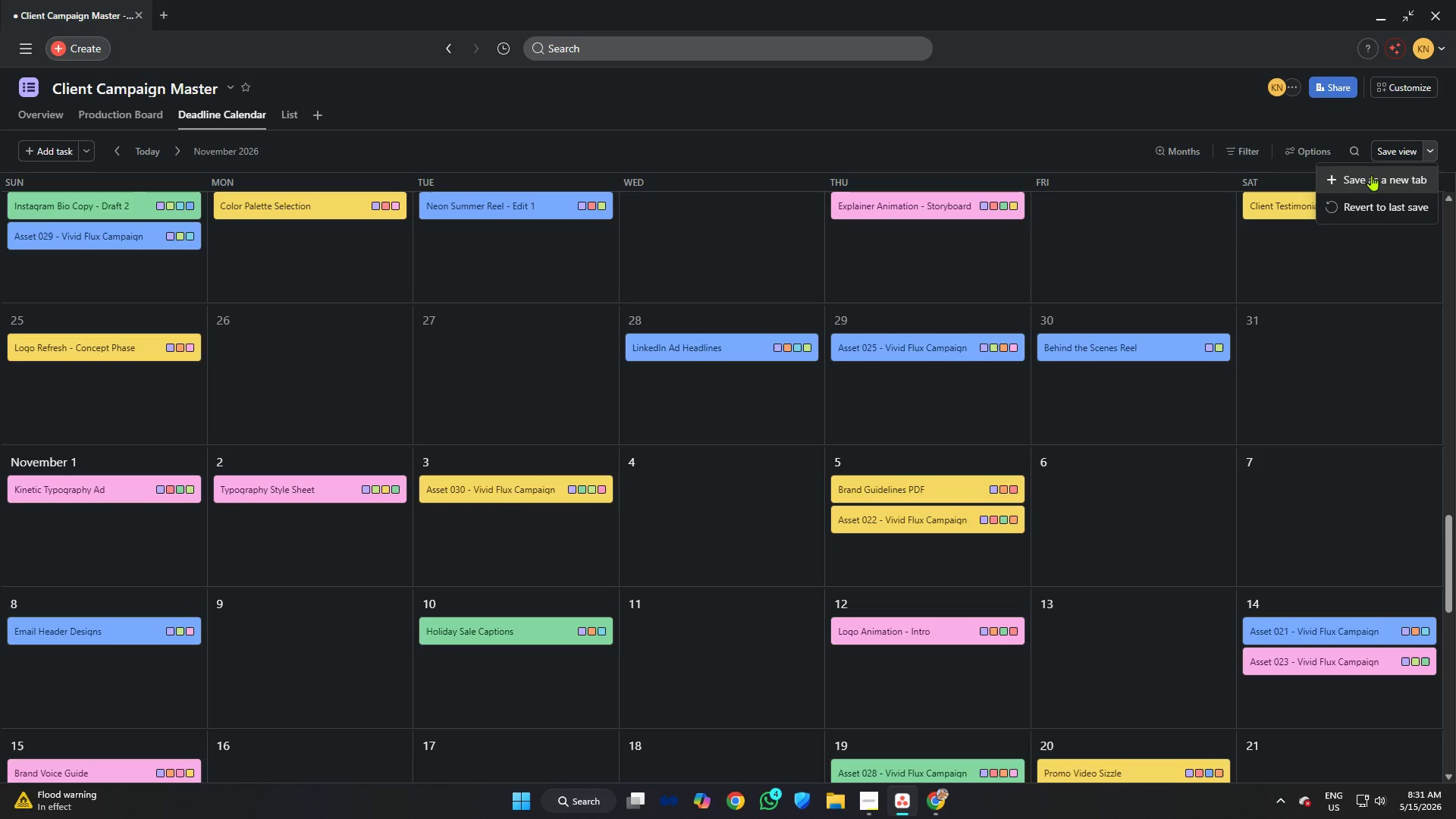 
left_click([1371, 175])
 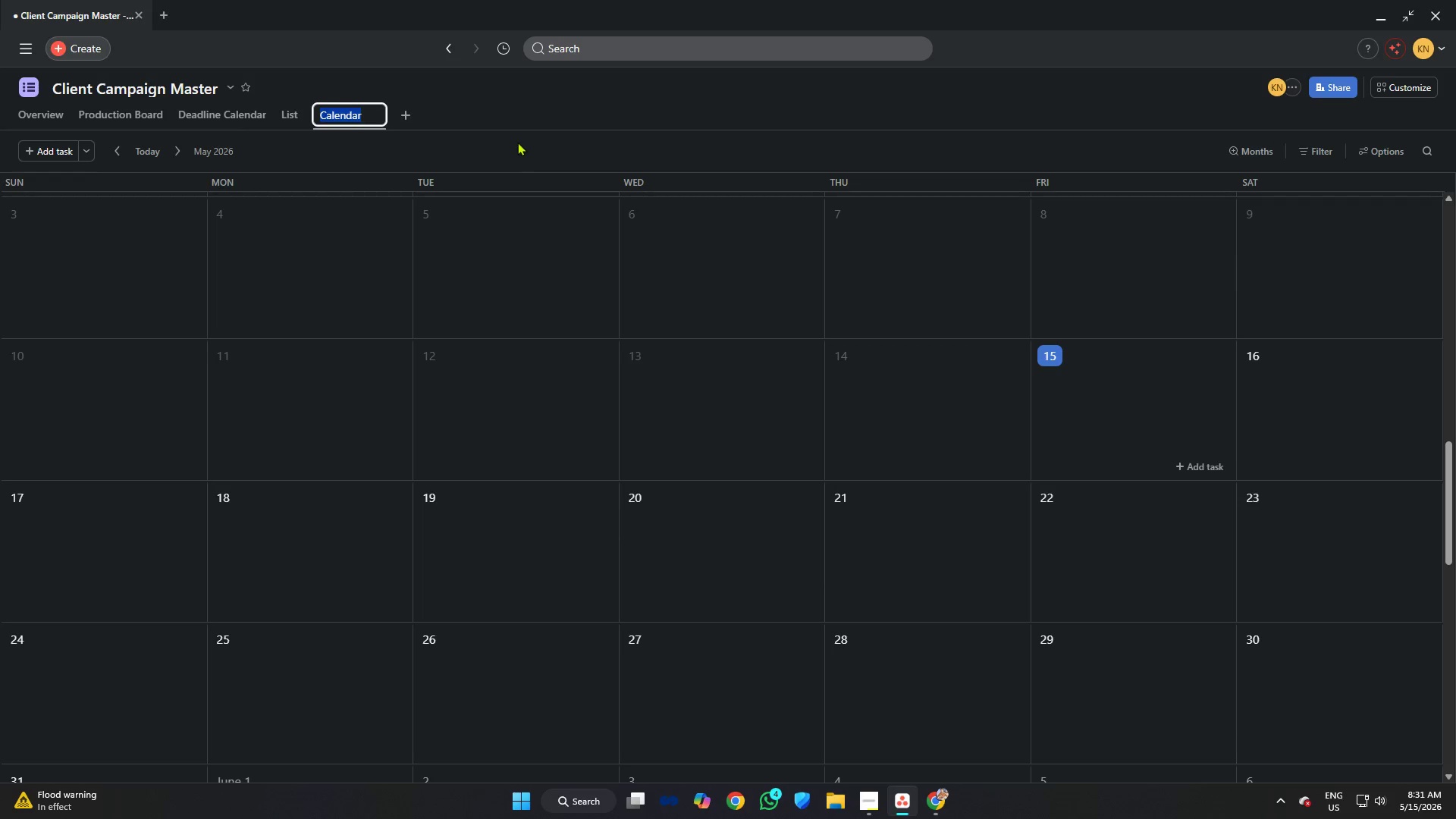 
left_click([476, 114])
 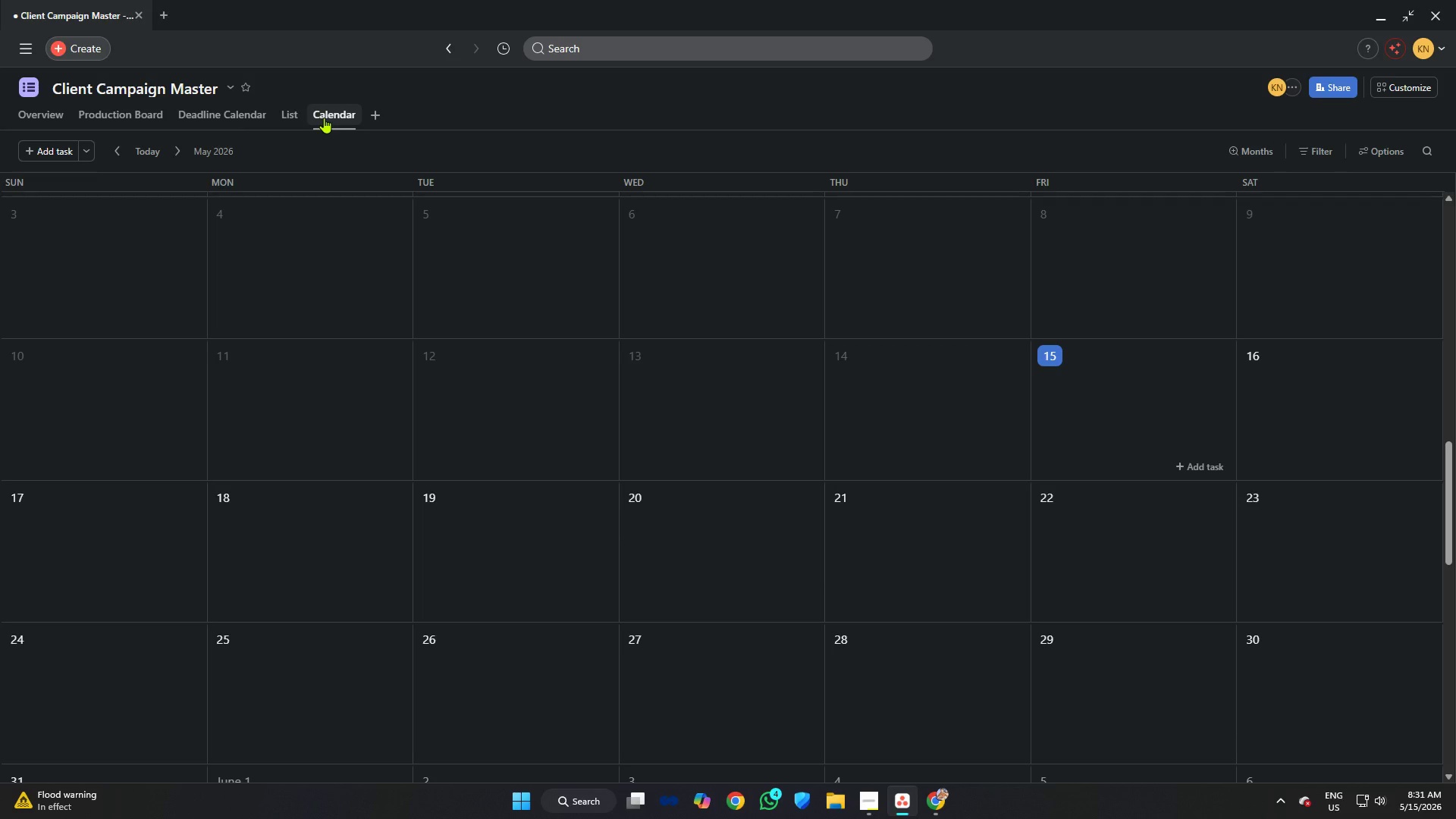 
right_click([324, 118])
 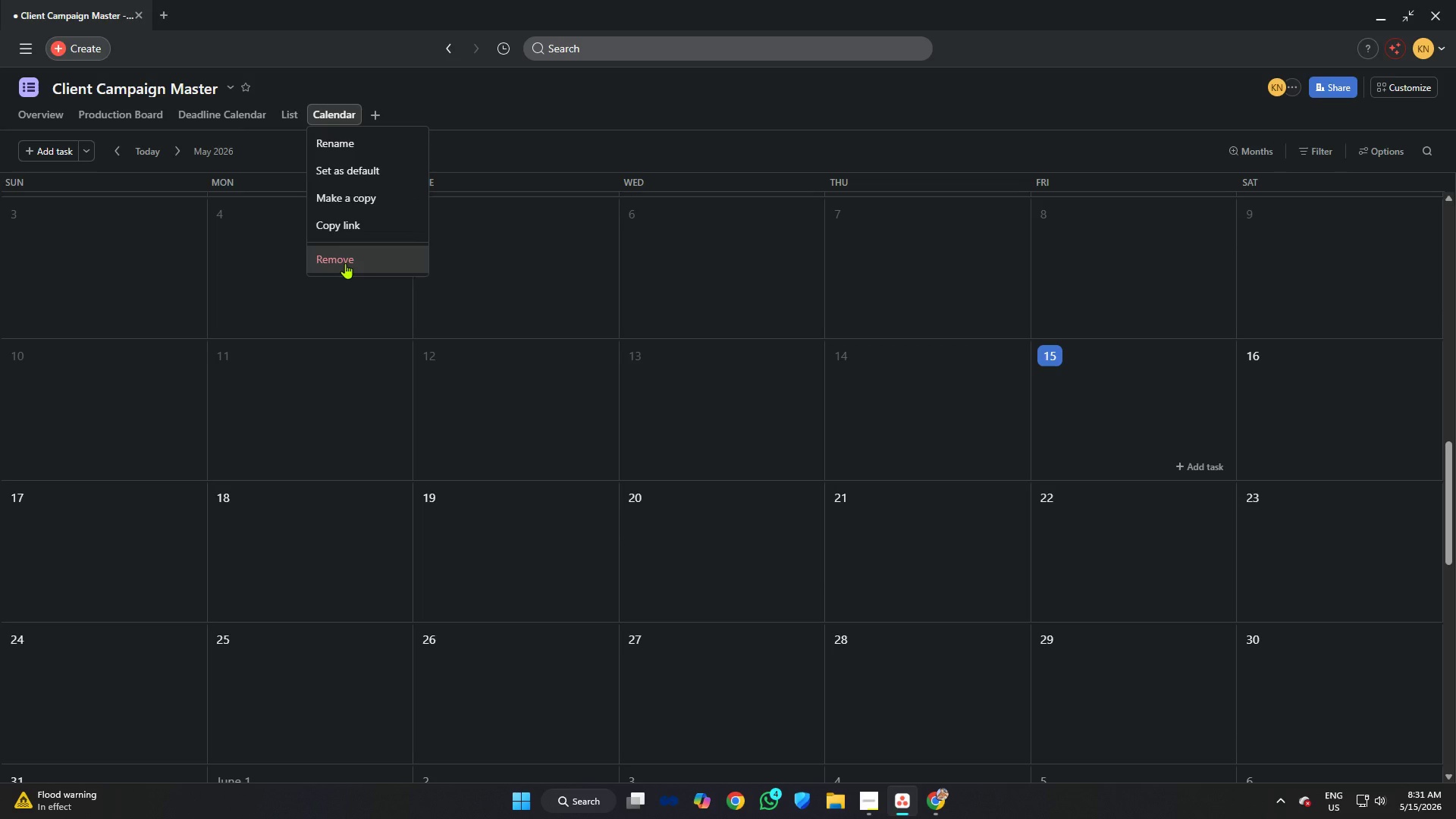 
left_click([345, 263])
 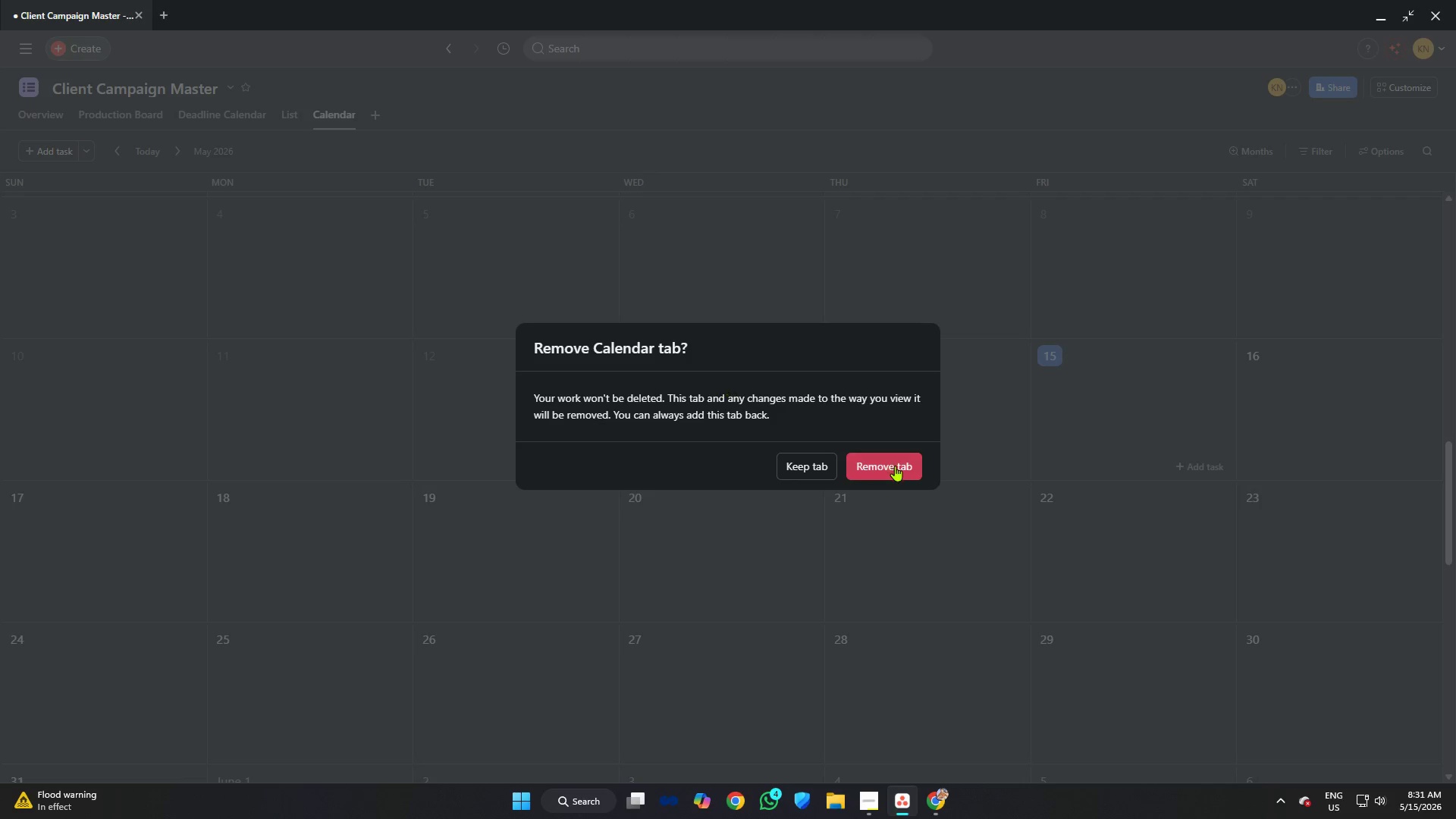 
left_click([890, 465])
 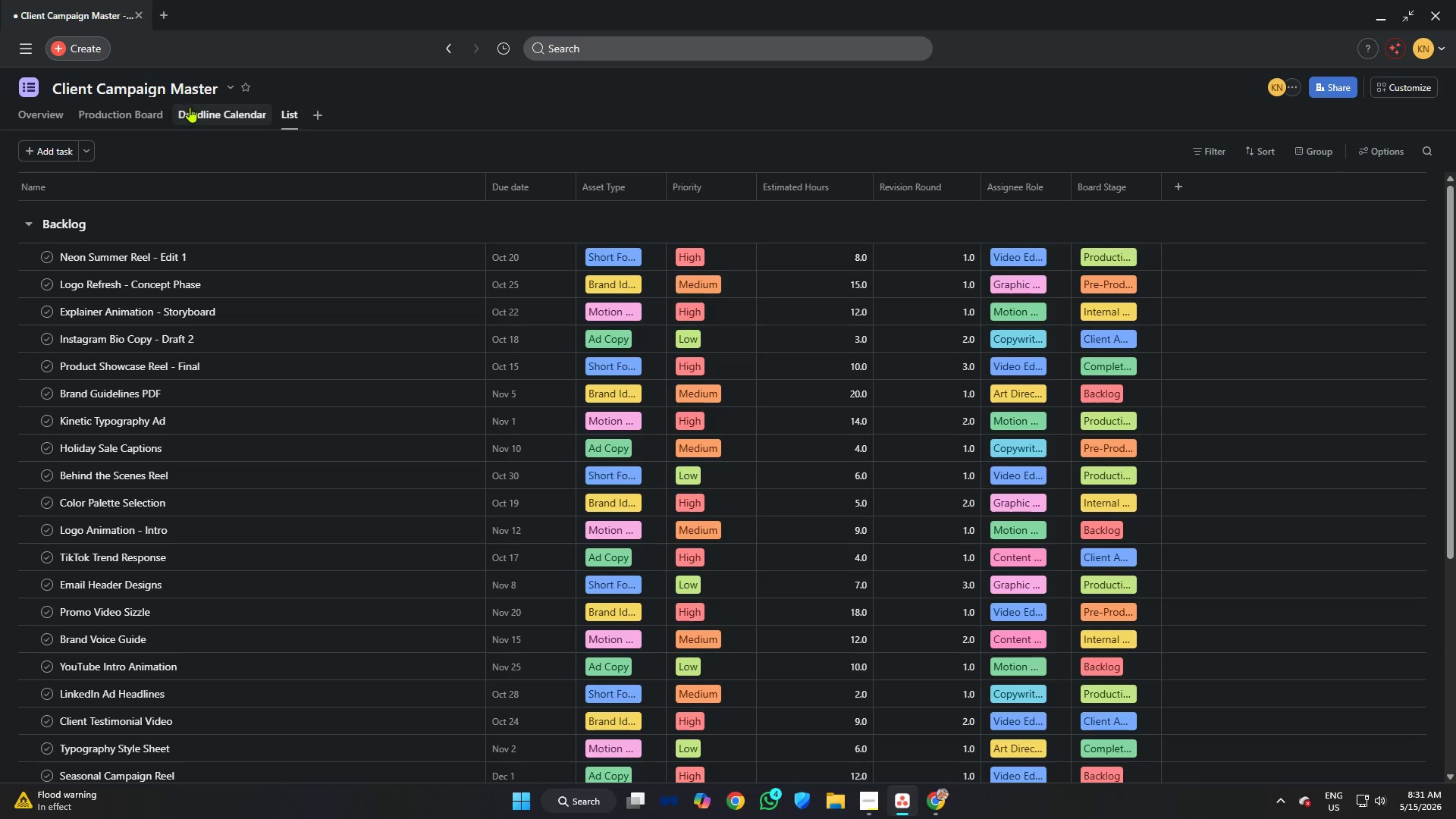 
left_click([194, 108])
 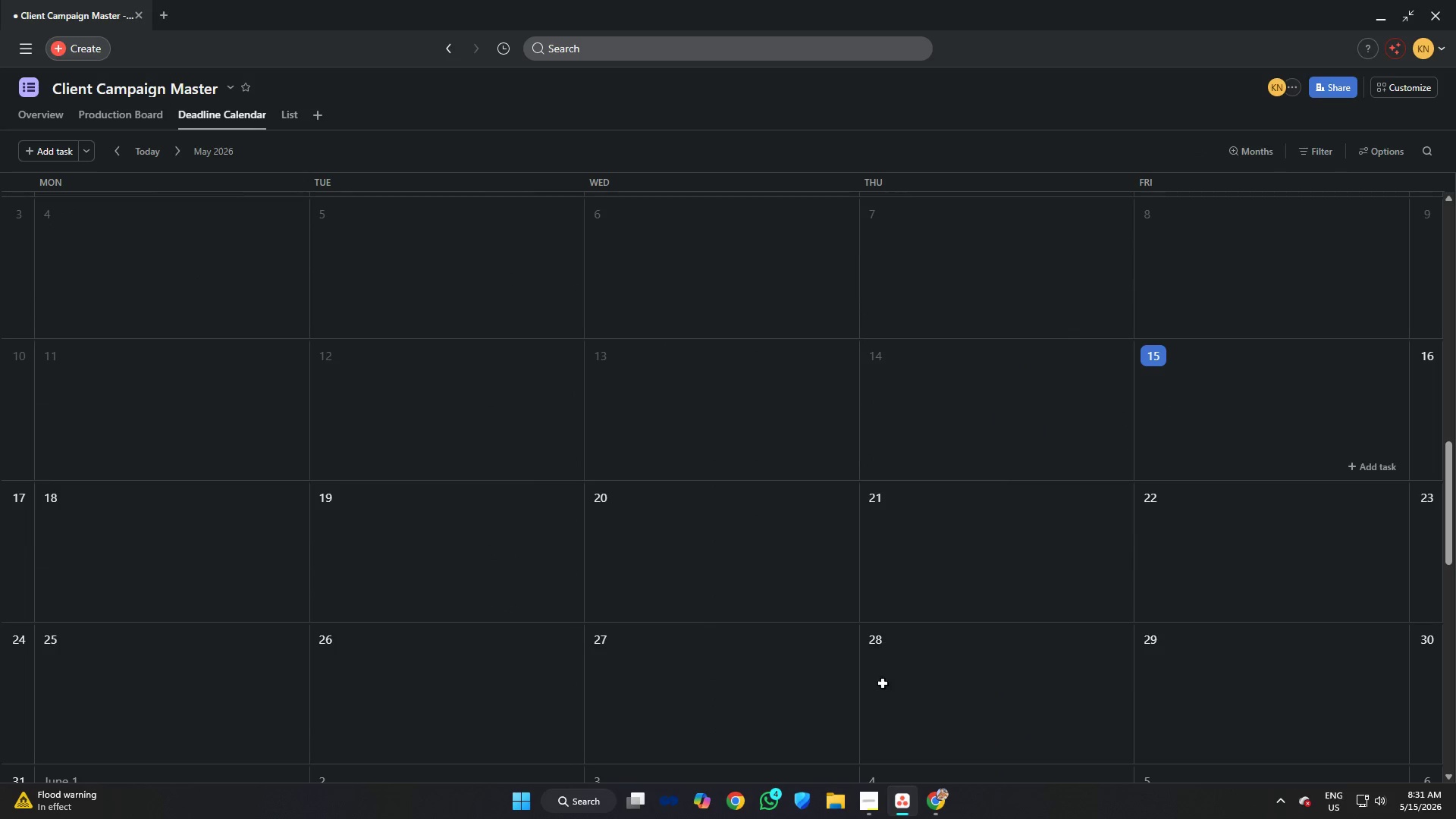 
left_click([867, 804])